 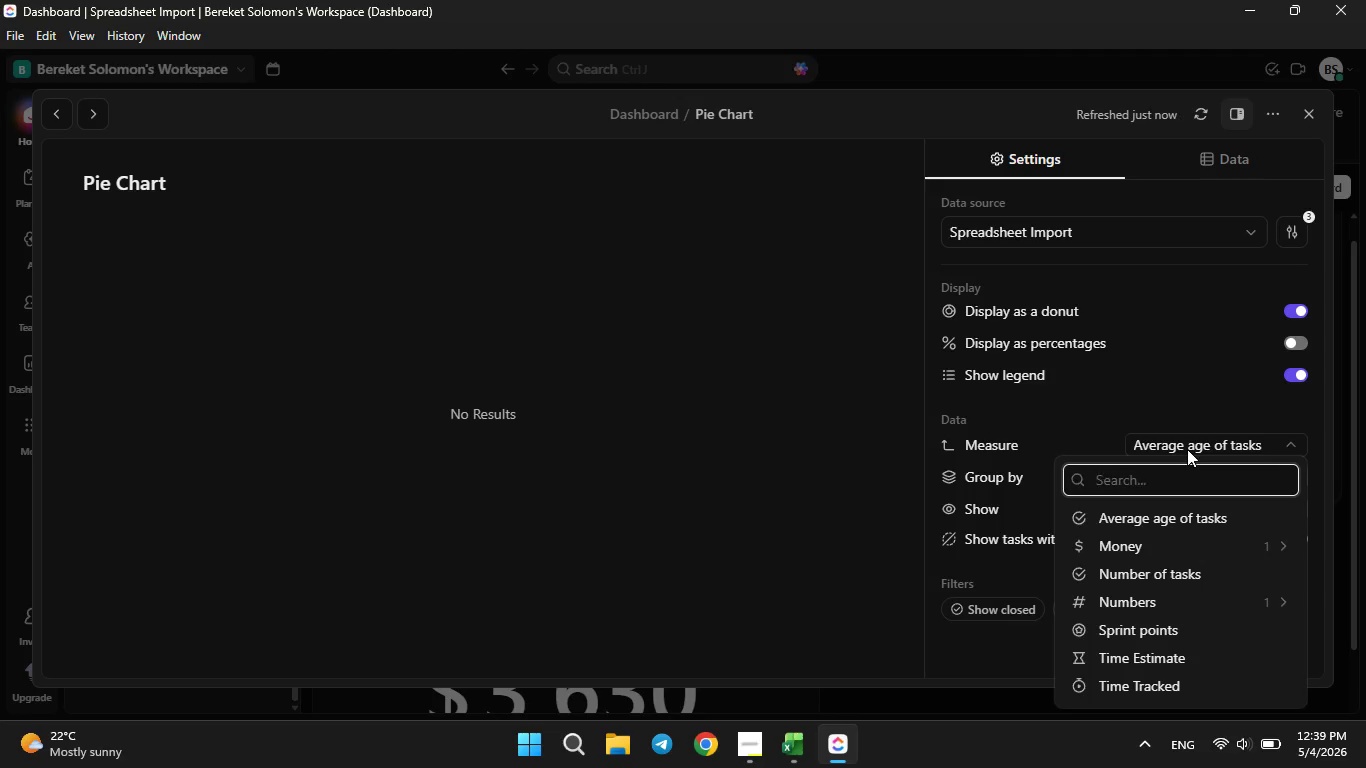 
left_click([1146, 547])
 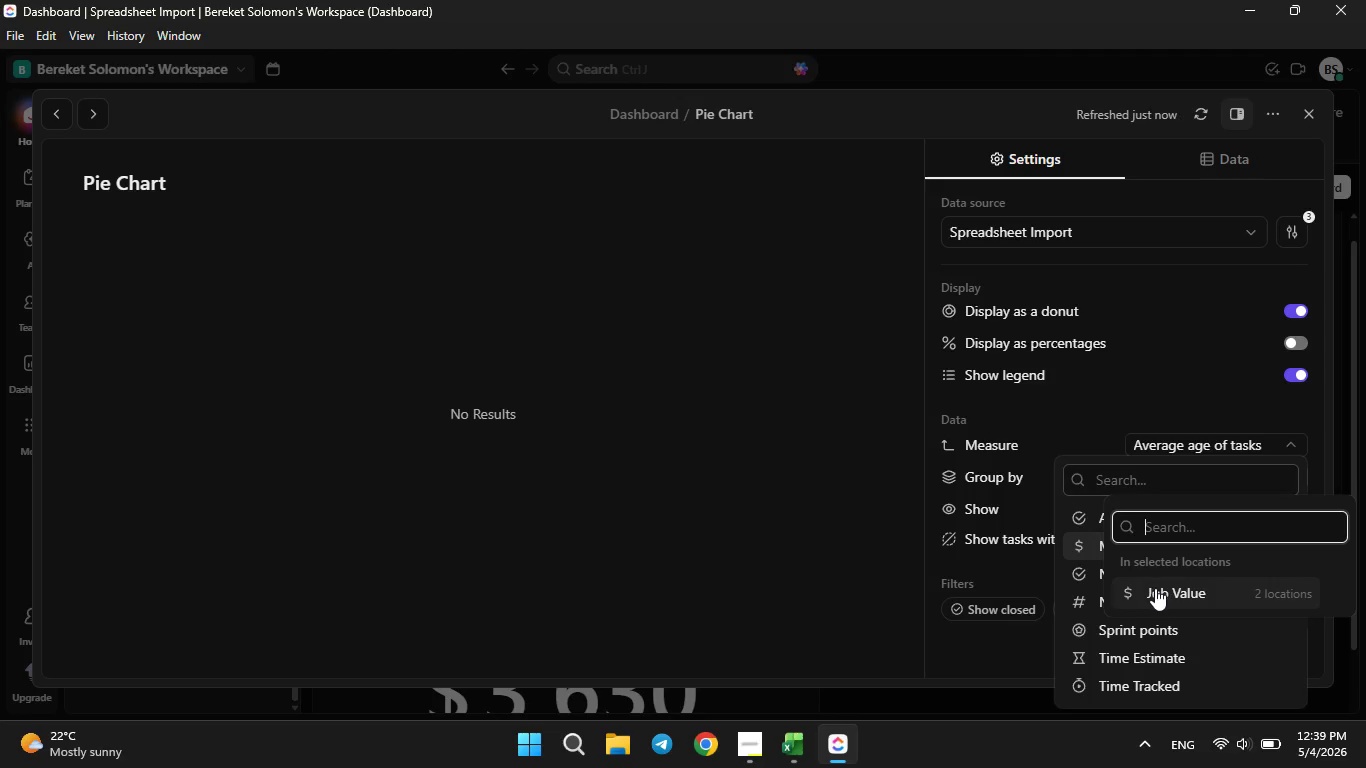 
double_click([1155, 588])
 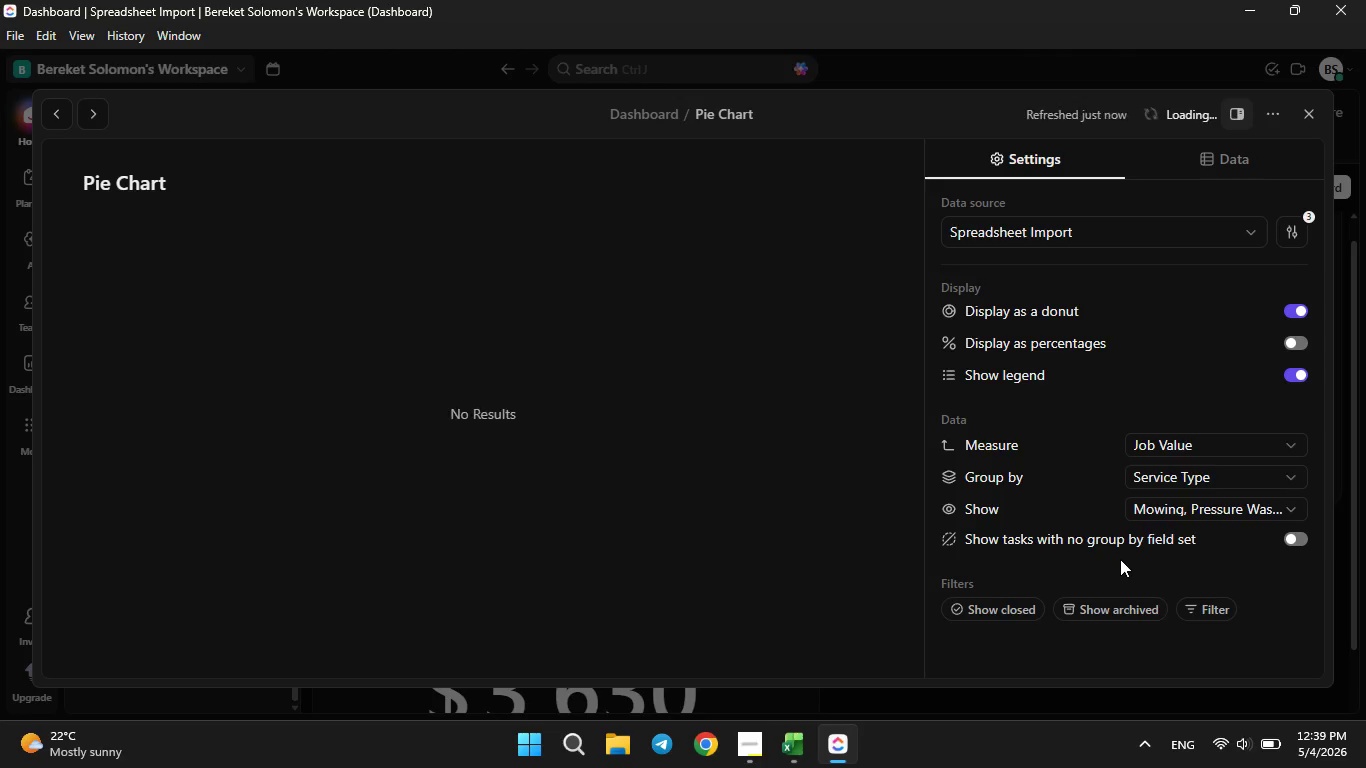 
left_click([1190, 444])
 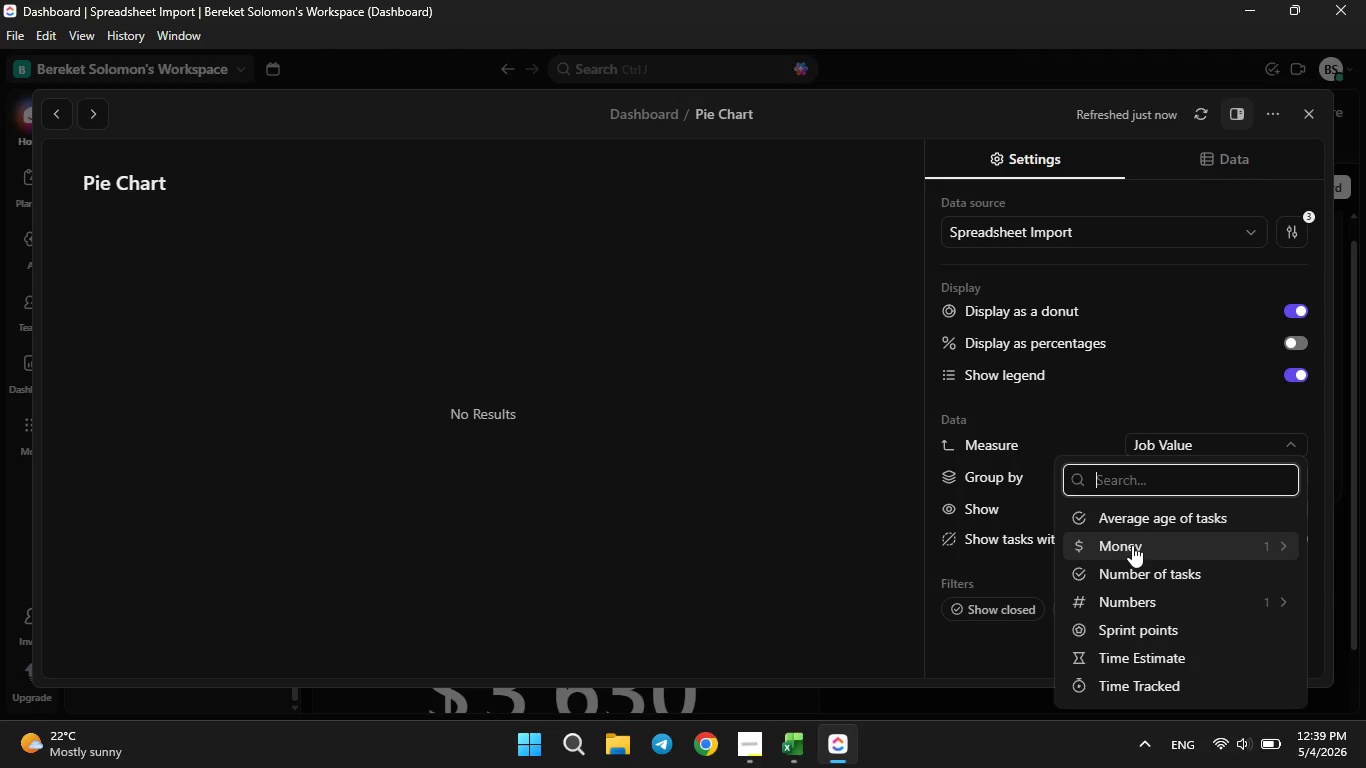 
left_click([1167, 591])
 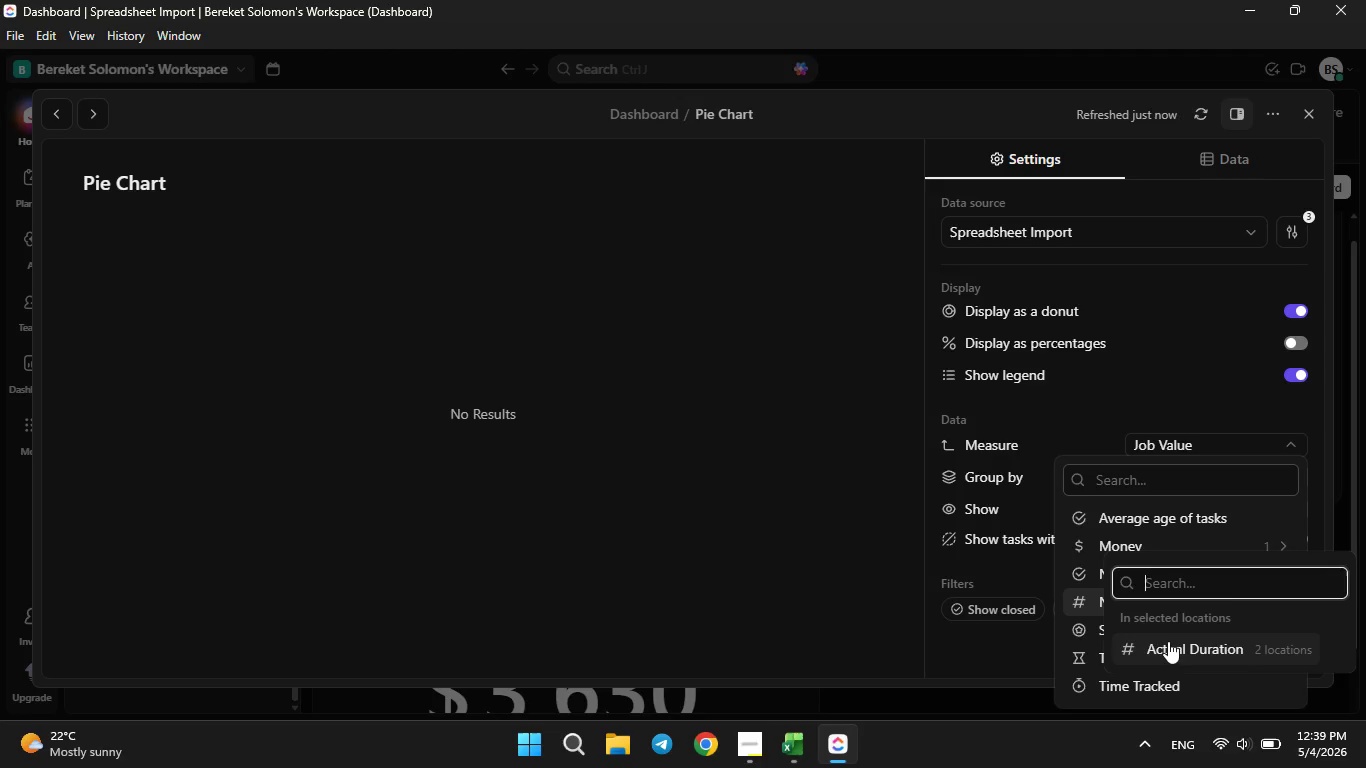 
left_click([1168, 647])
 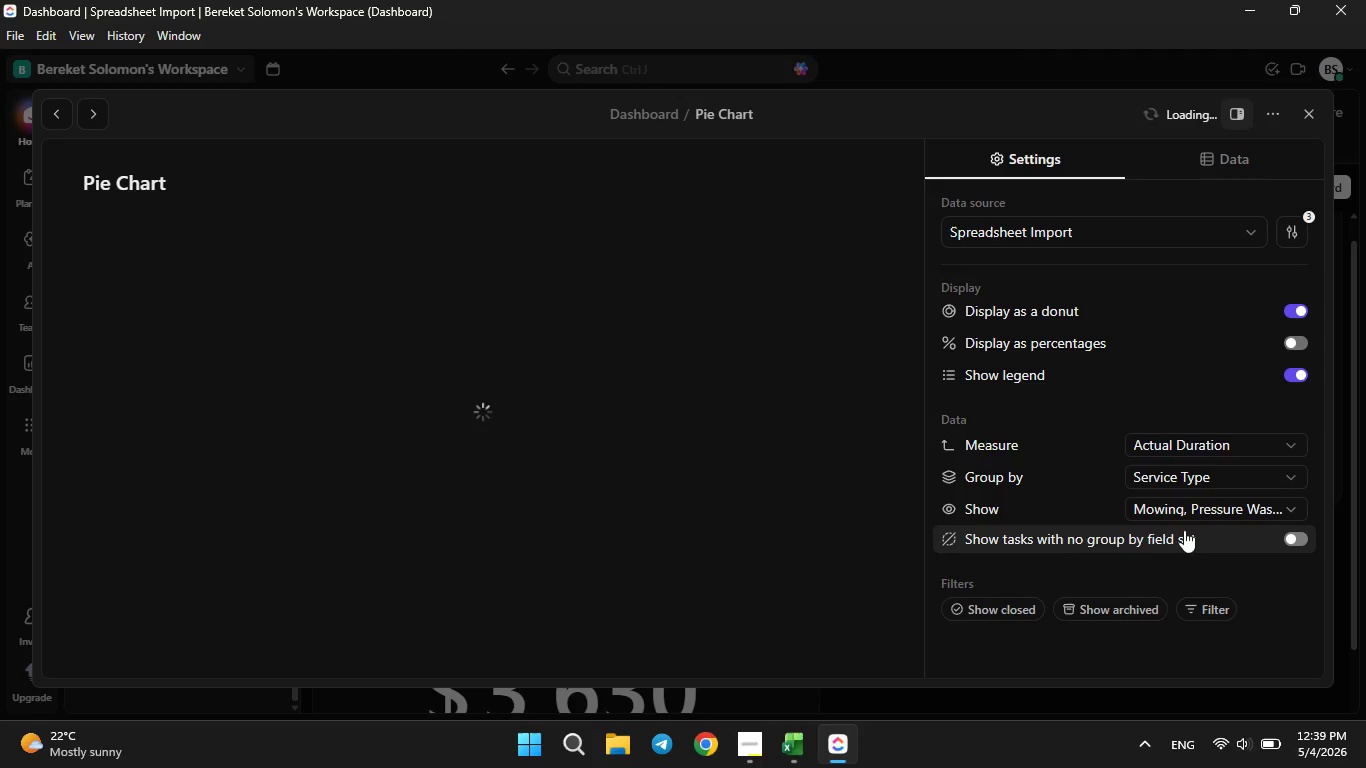 
left_click([1272, 511])
 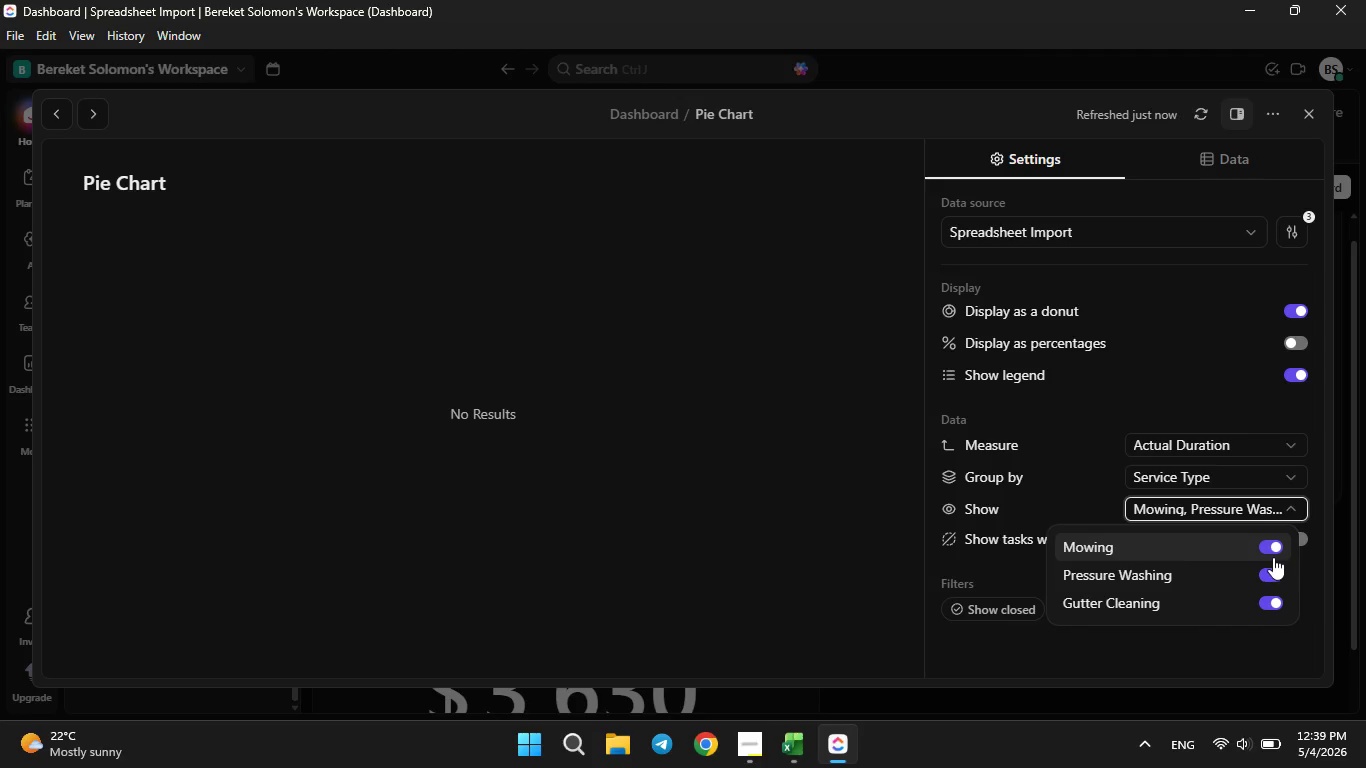 
left_click([1272, 552])
 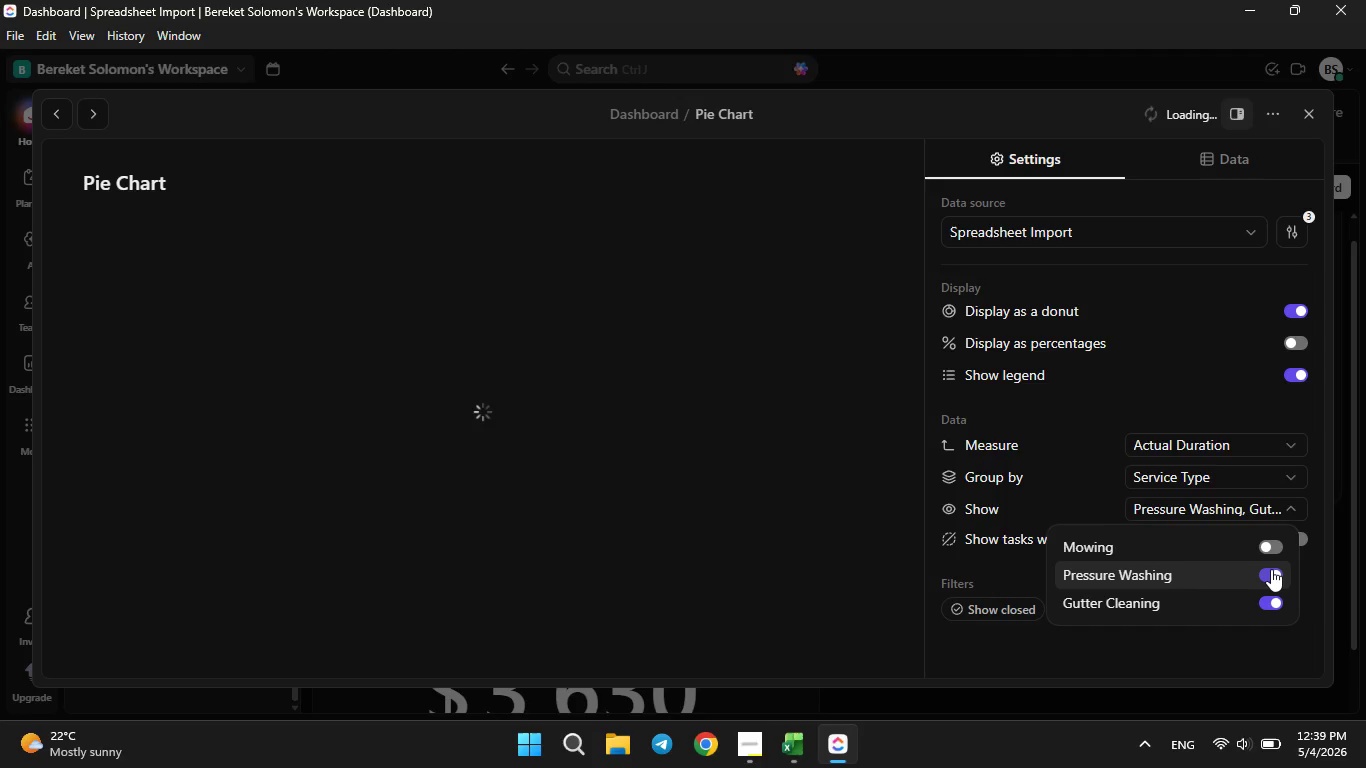 
left_click([1271, 569])
 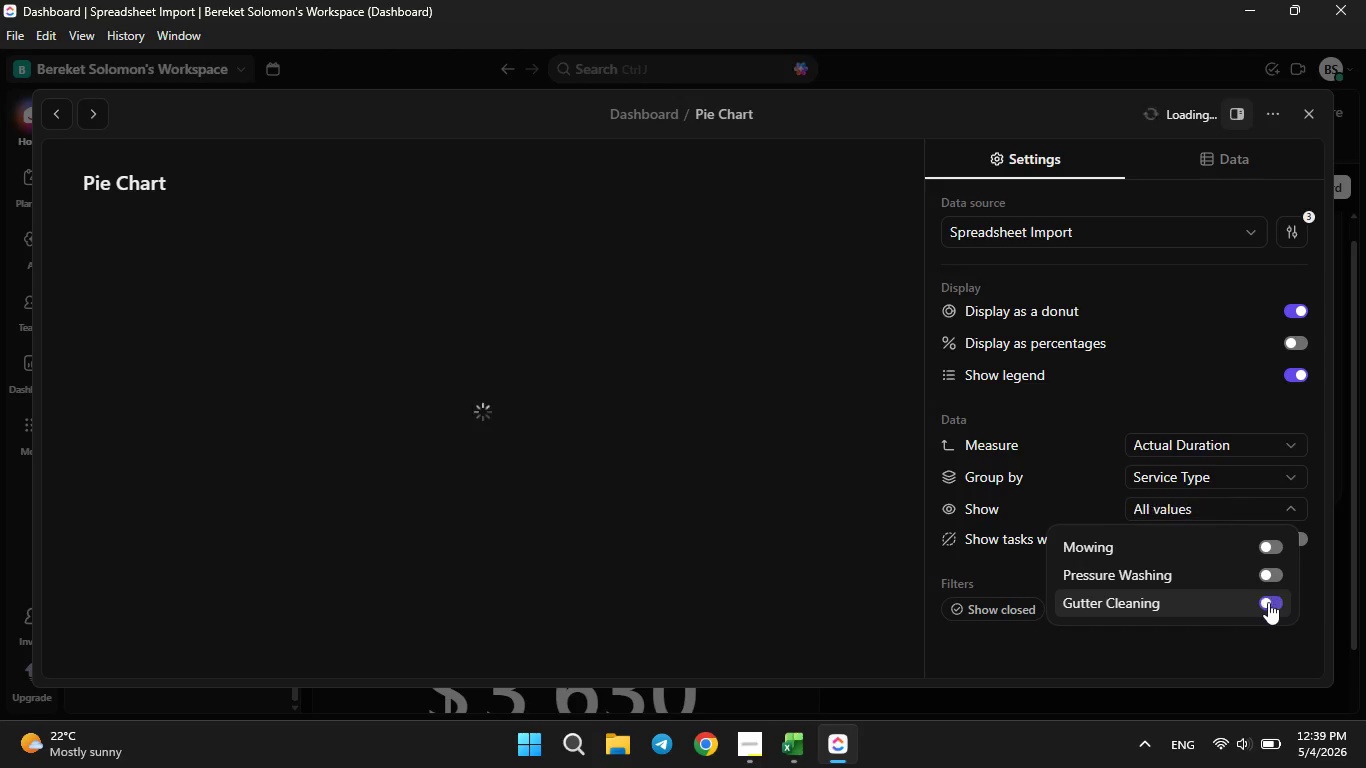 
left_click([1223, 647])
 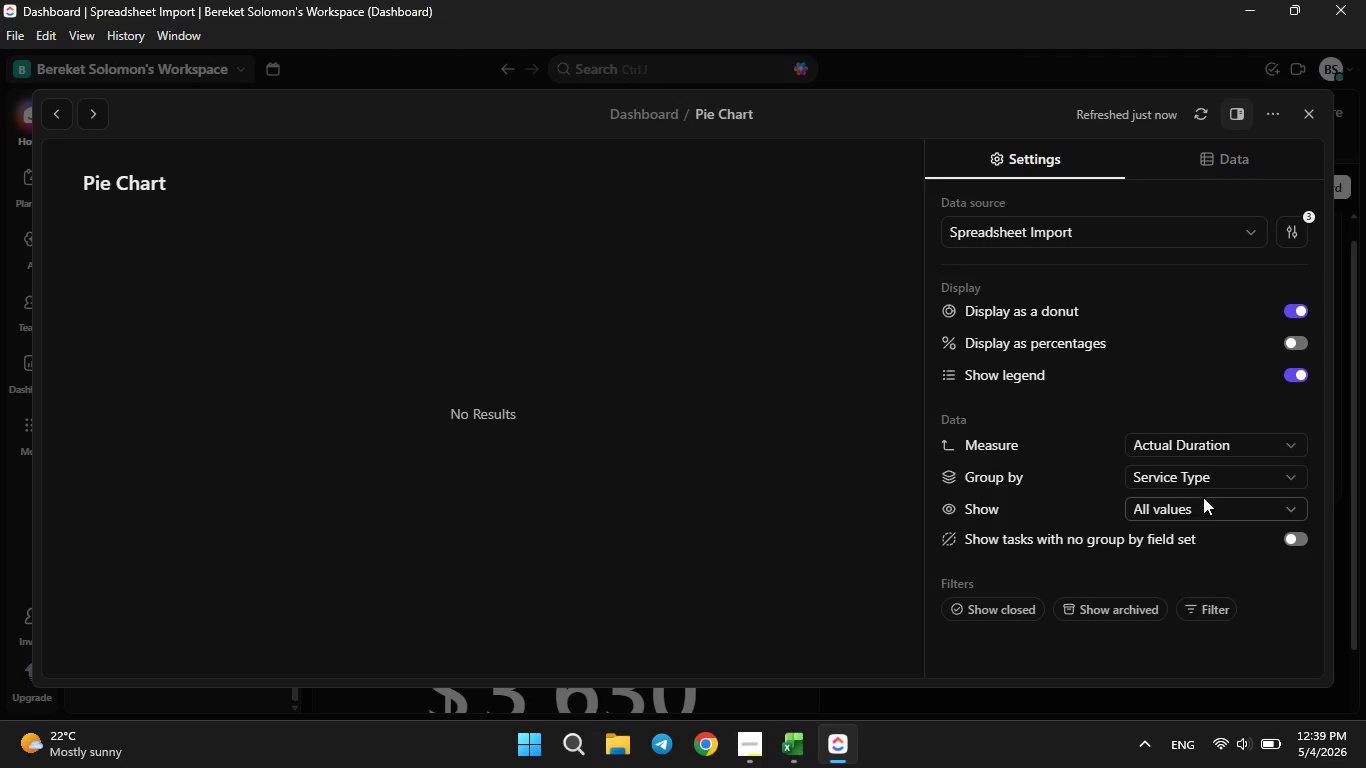 
left_click([1199, 477])
 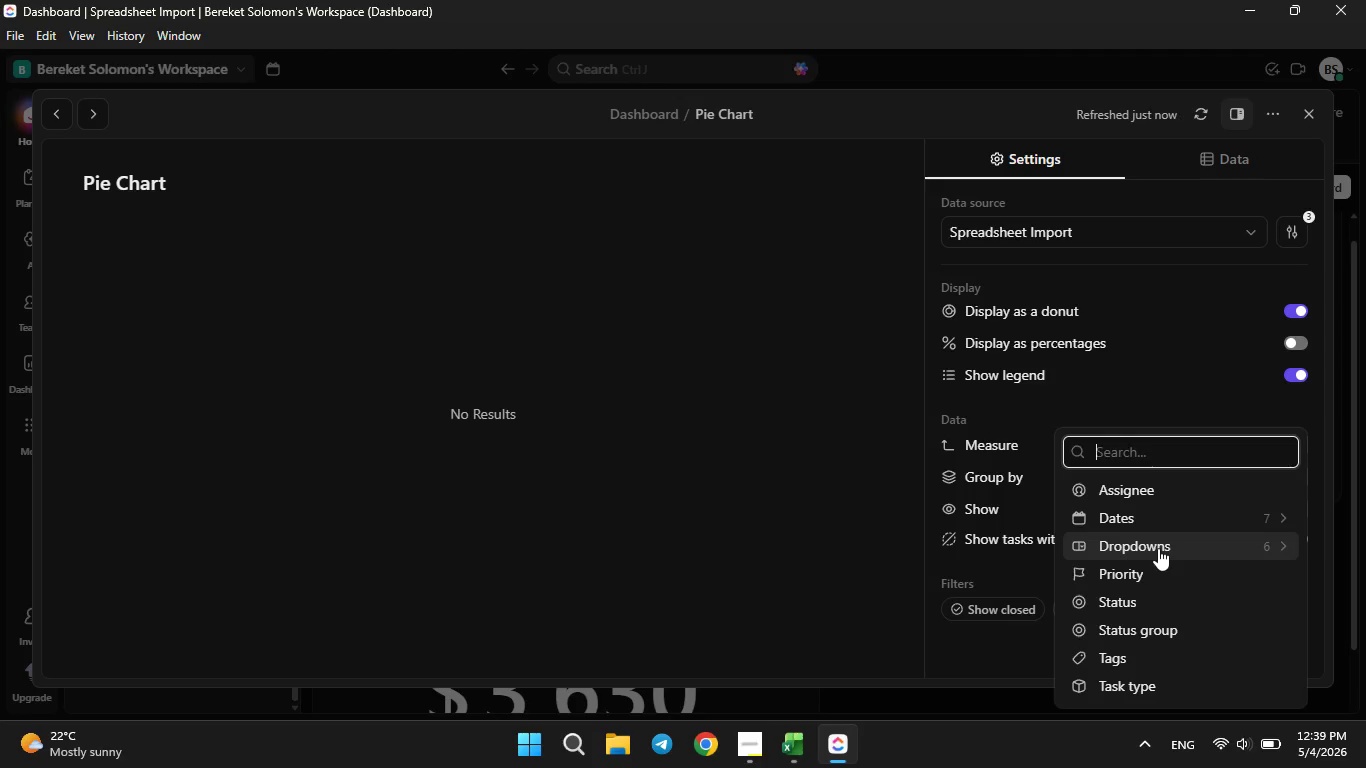 
left_click([1158, 548])
 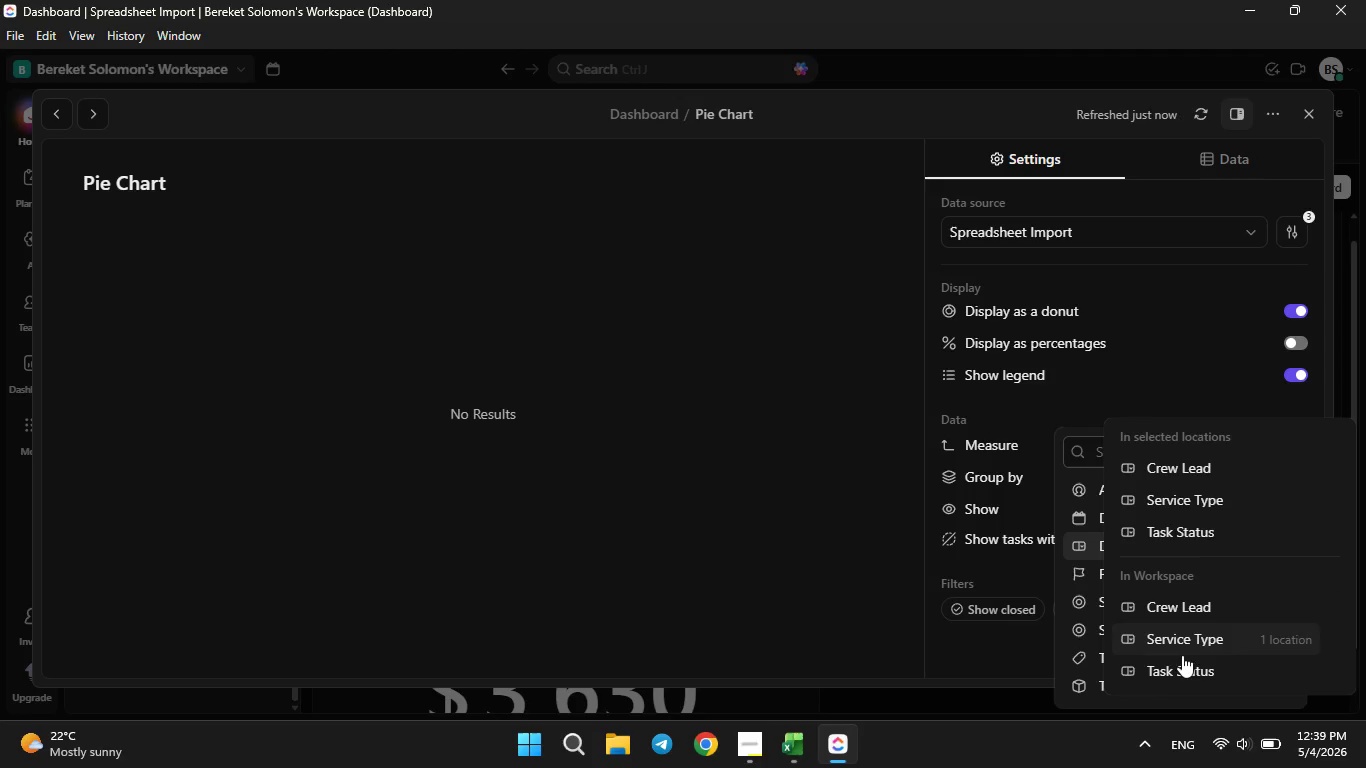 
left_click([1175, 671])
 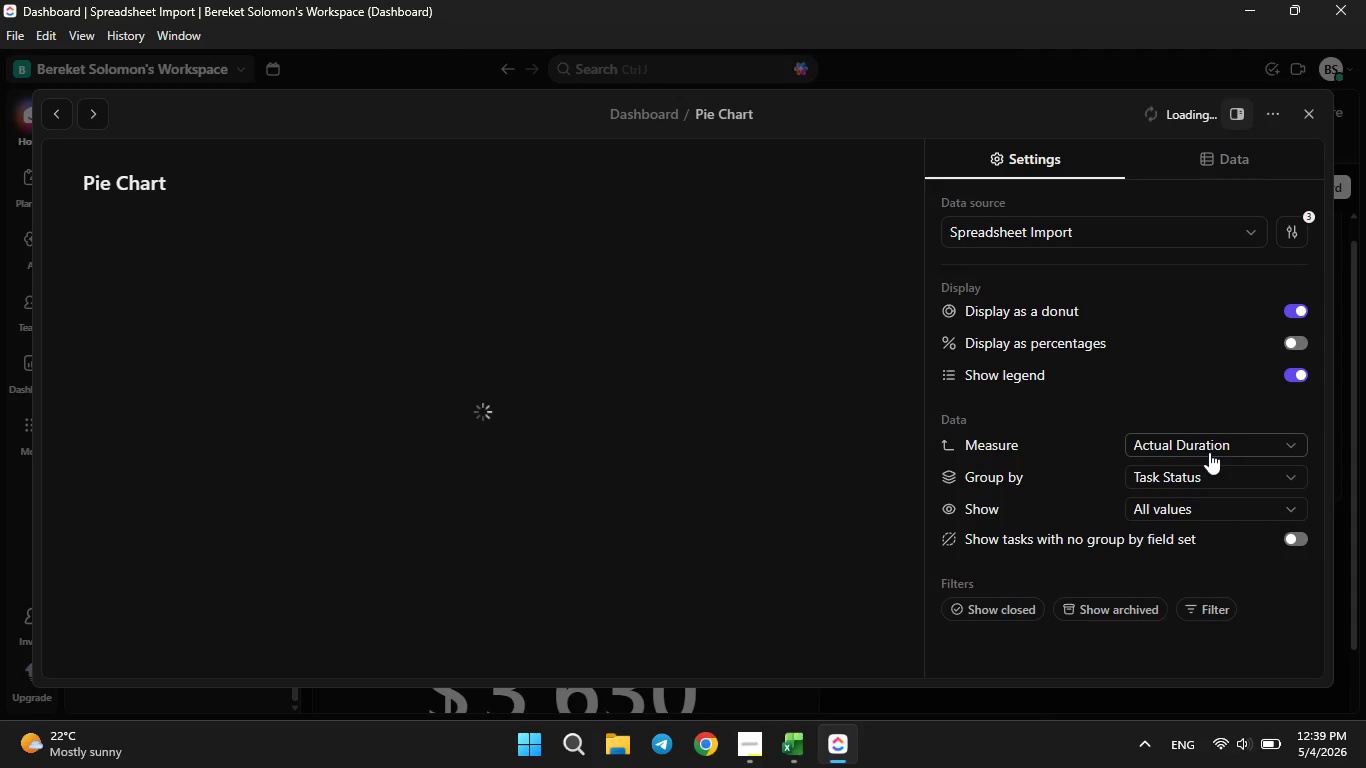 
left_click([1209, 445])
 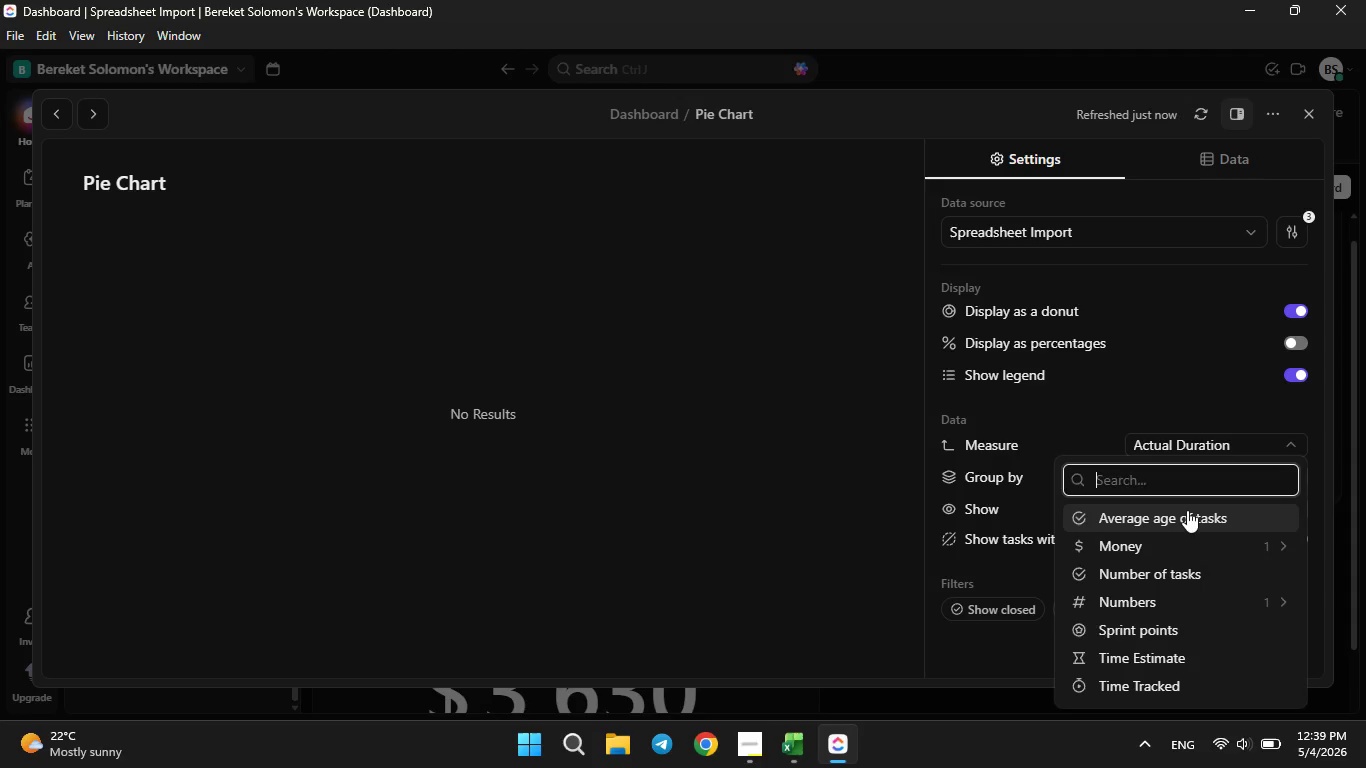 
left_click([1185, 520])
 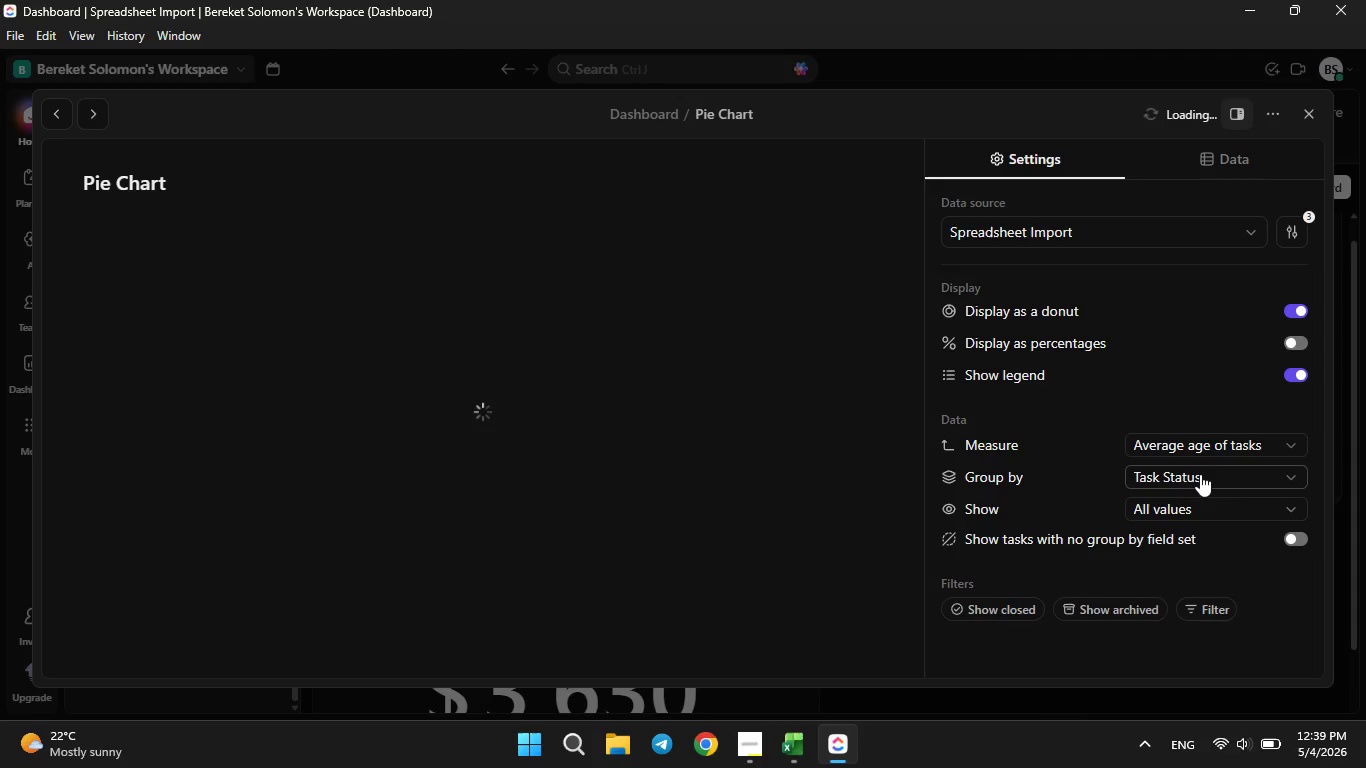 
left_click([1216, 448])
 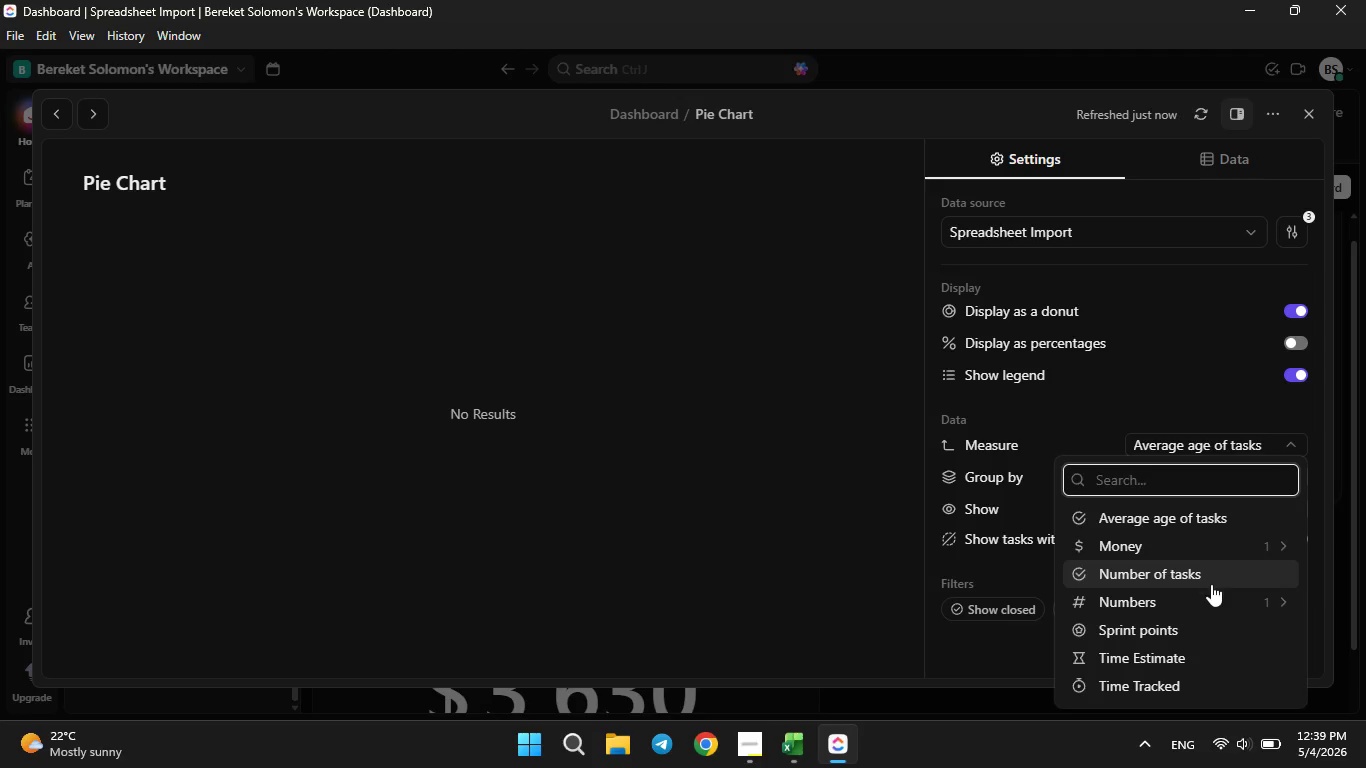 
left_click([1209, 599])
 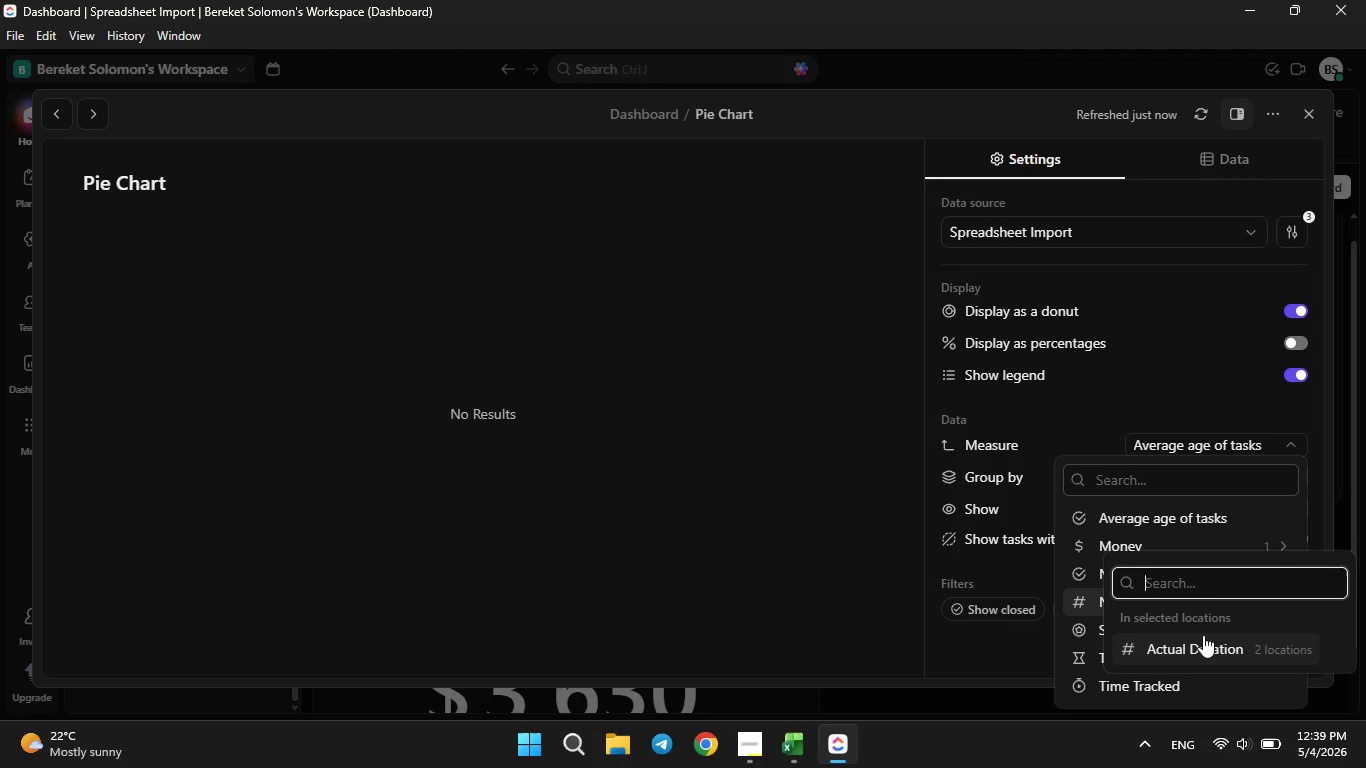 
left_click([1203, 635])
 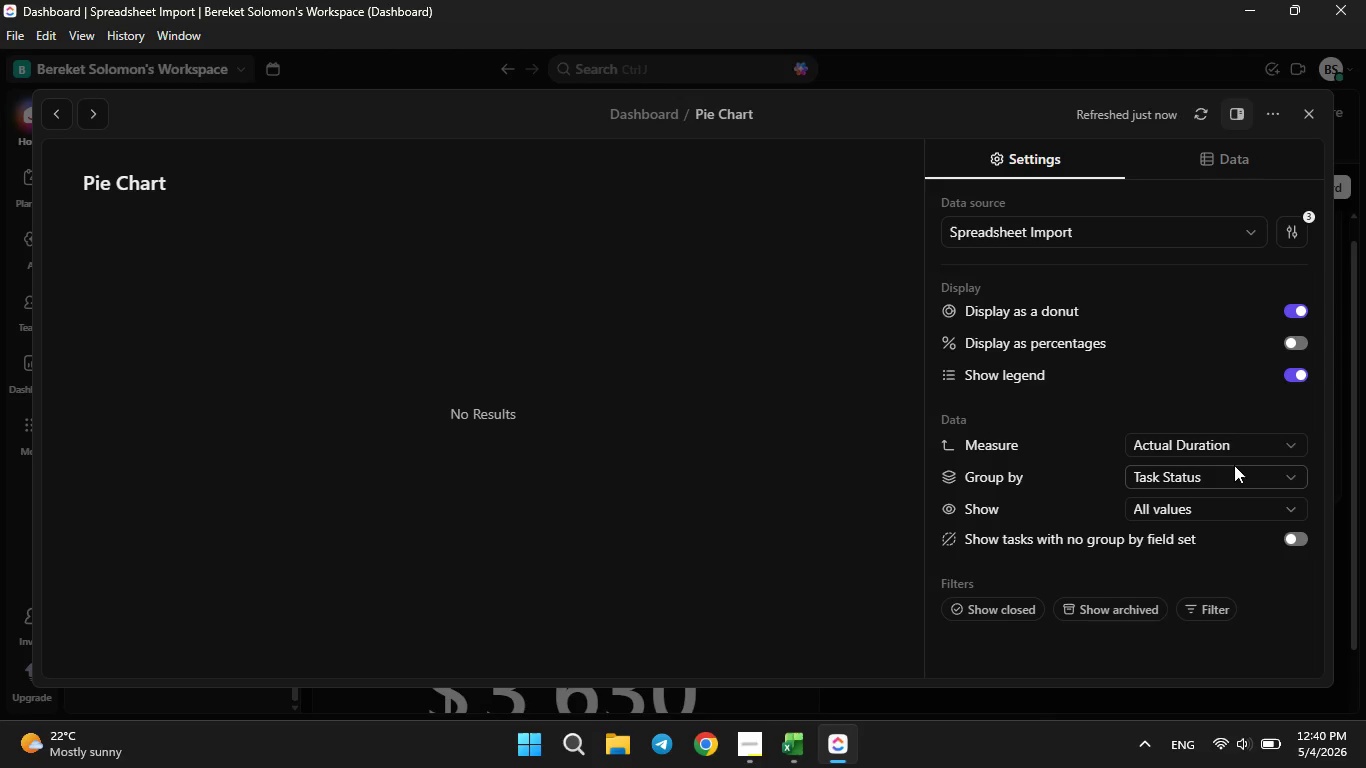 
left_click([1323, 113])
 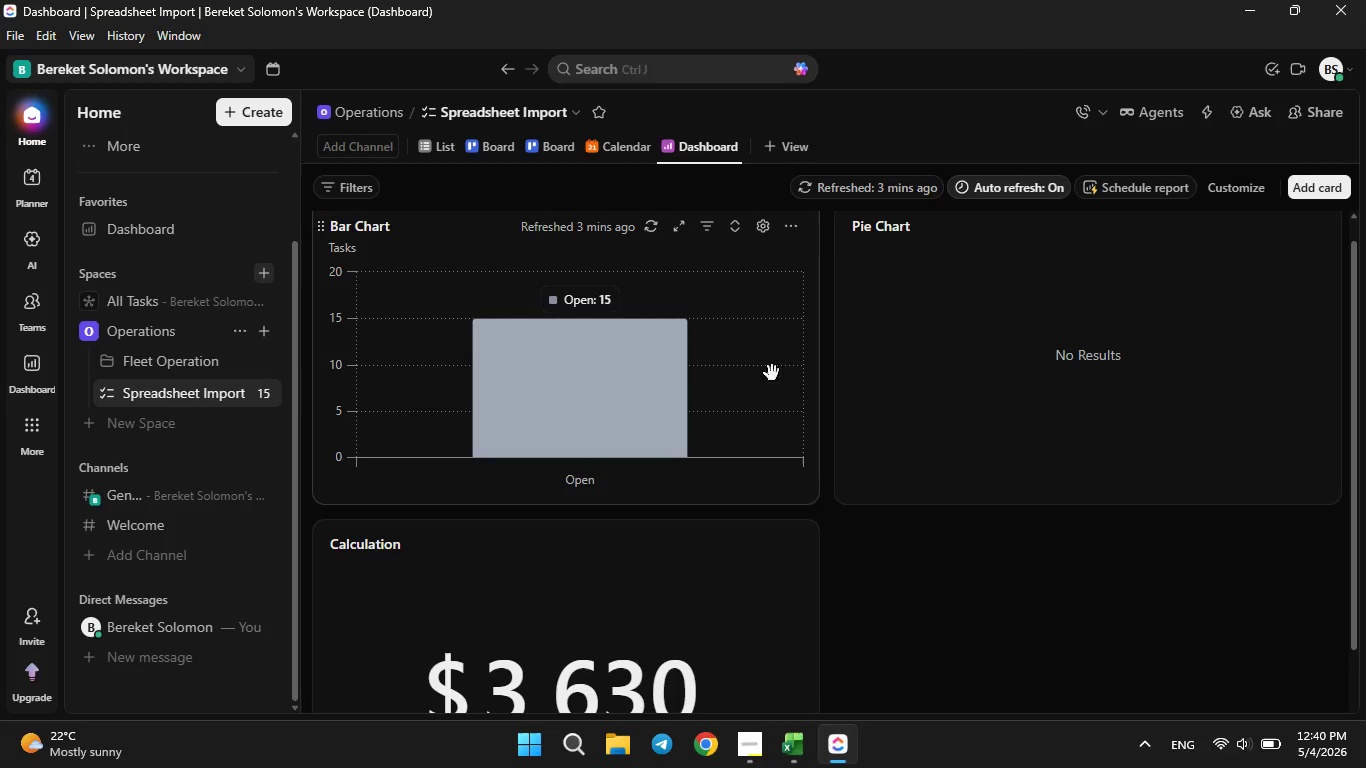 
scroll: coordinate [1126, 382], scroll_direction: up, amount: 1.0
 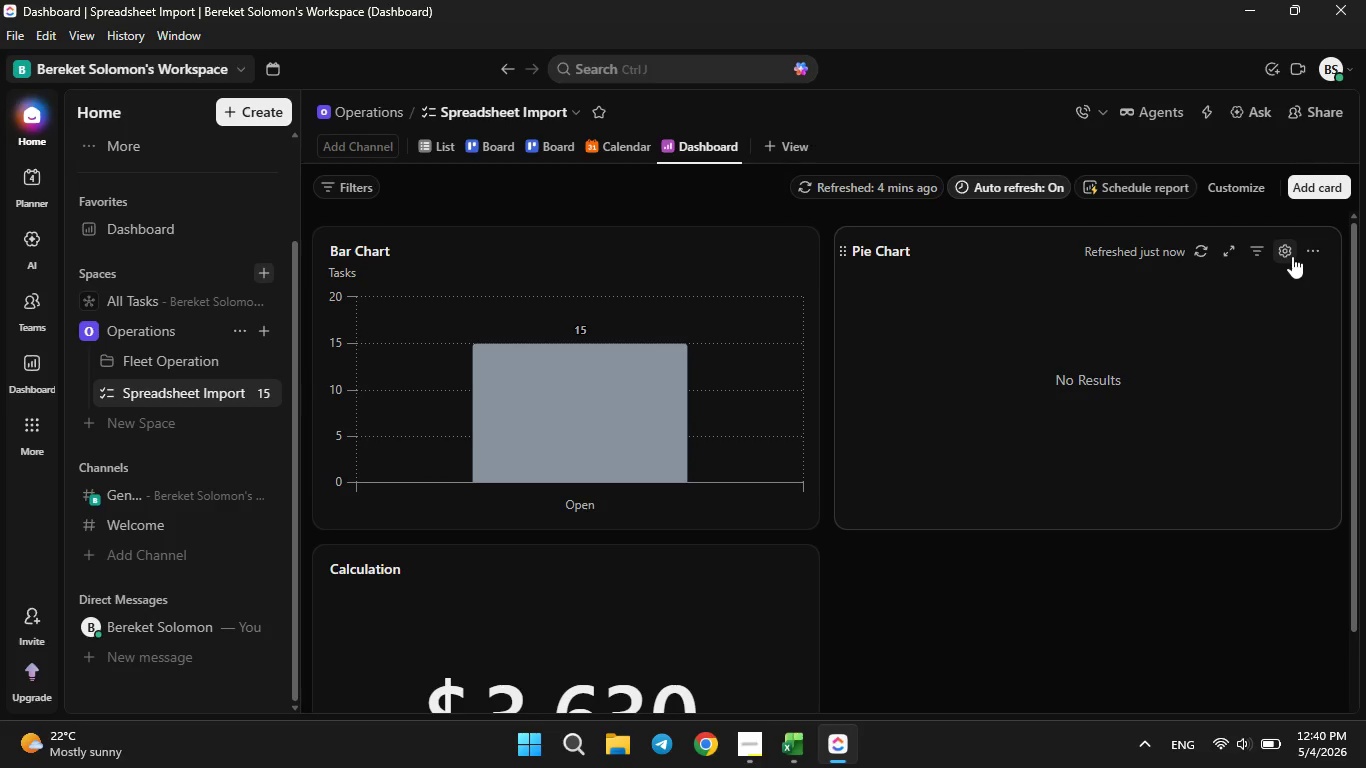 
left_click([1307, 249])
 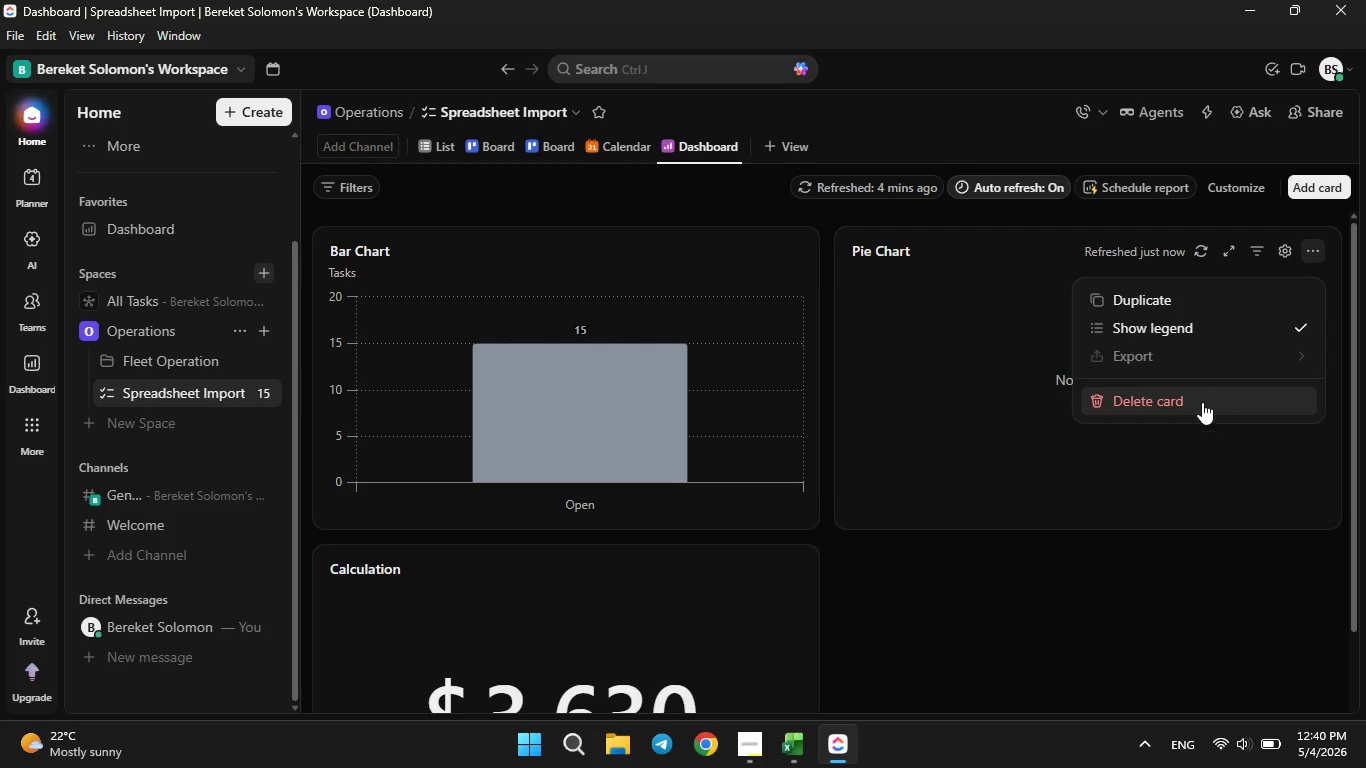 
left_click([1199, 402])
 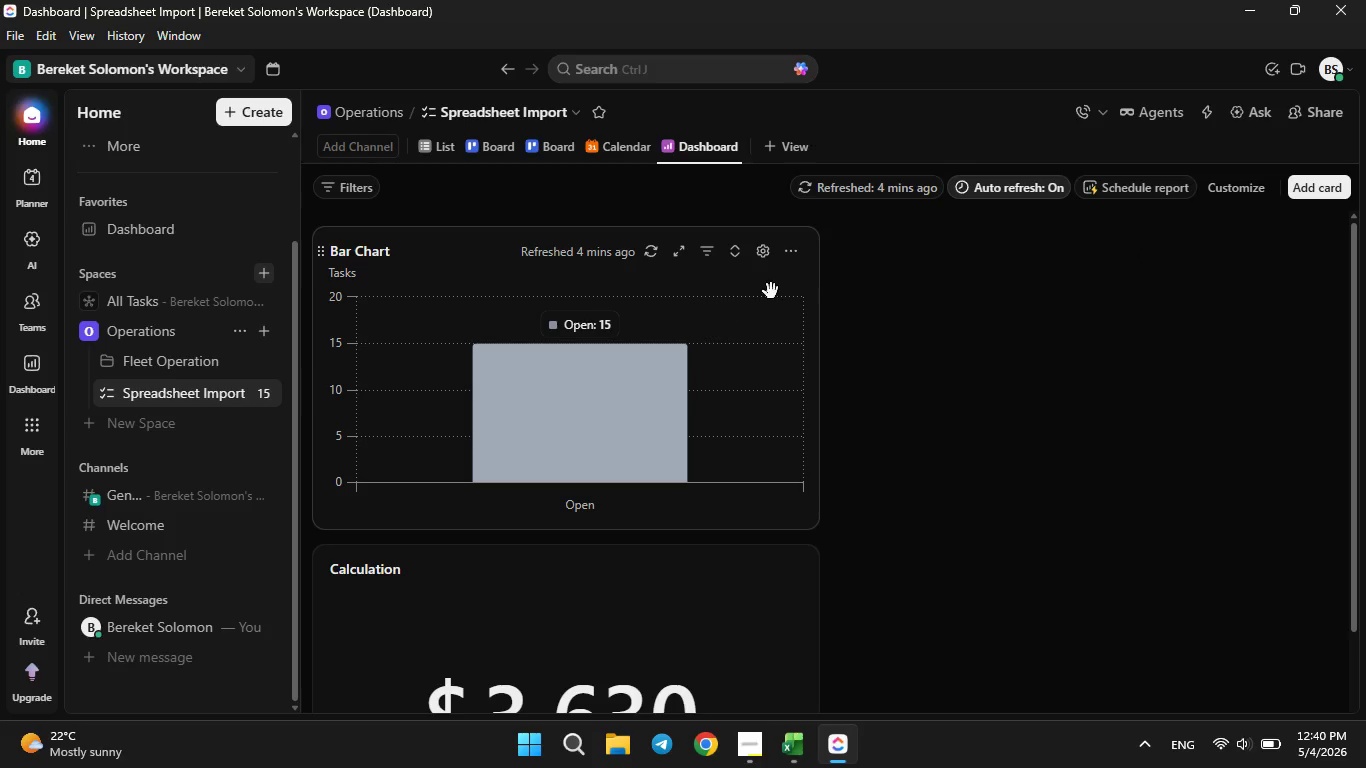 
left_click([771, 257])
 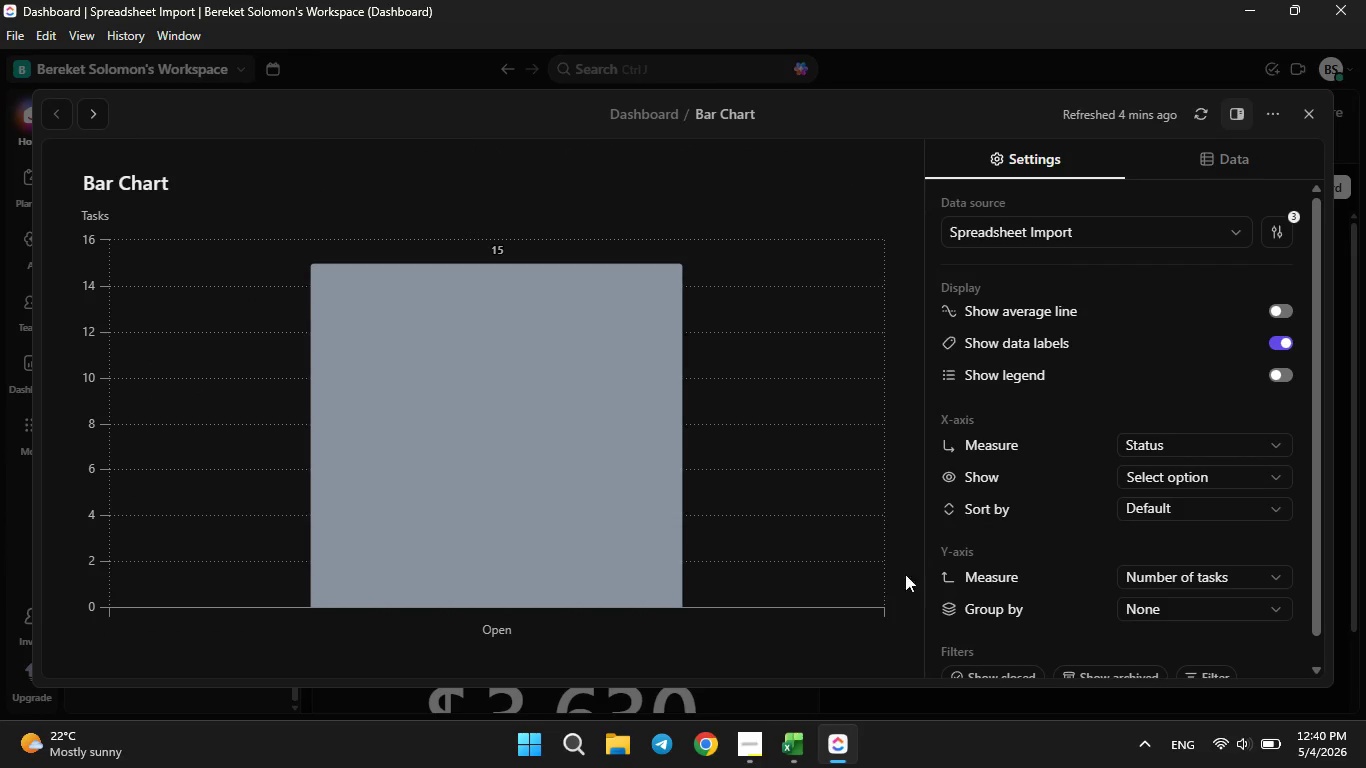 
left_click([763, 748])